 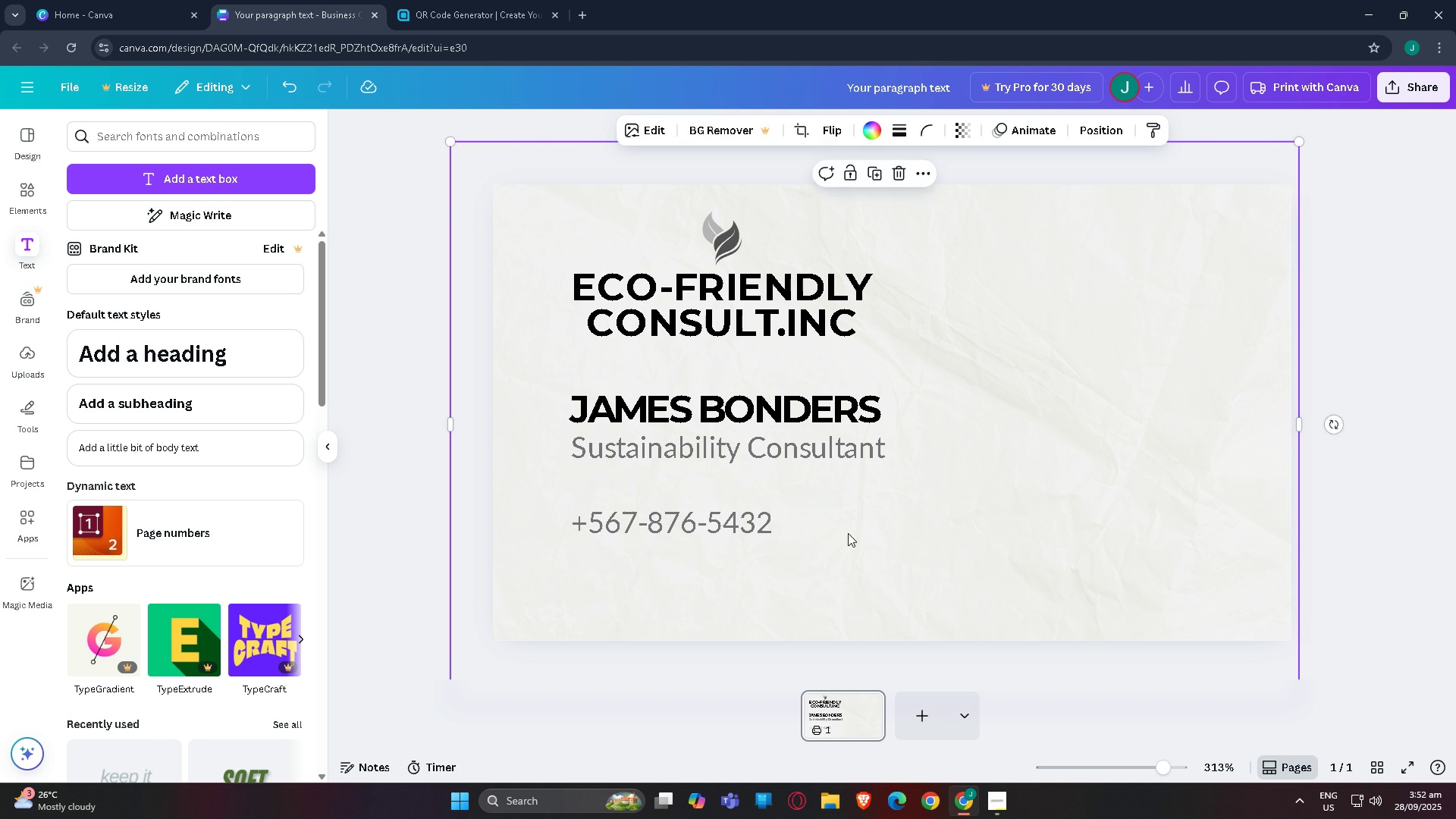 
left_click([719, 532])
 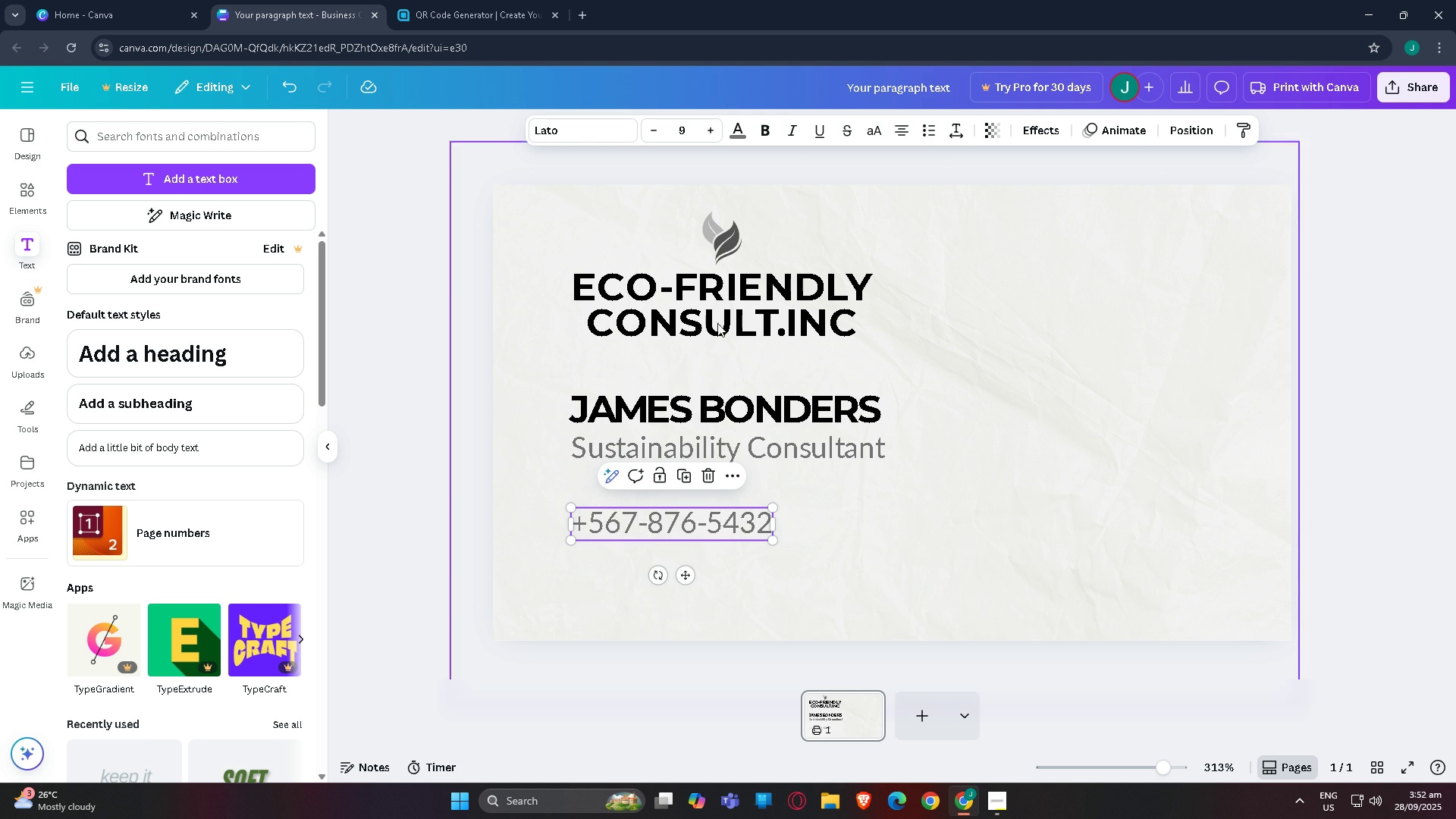 
left_click([736, 132])
 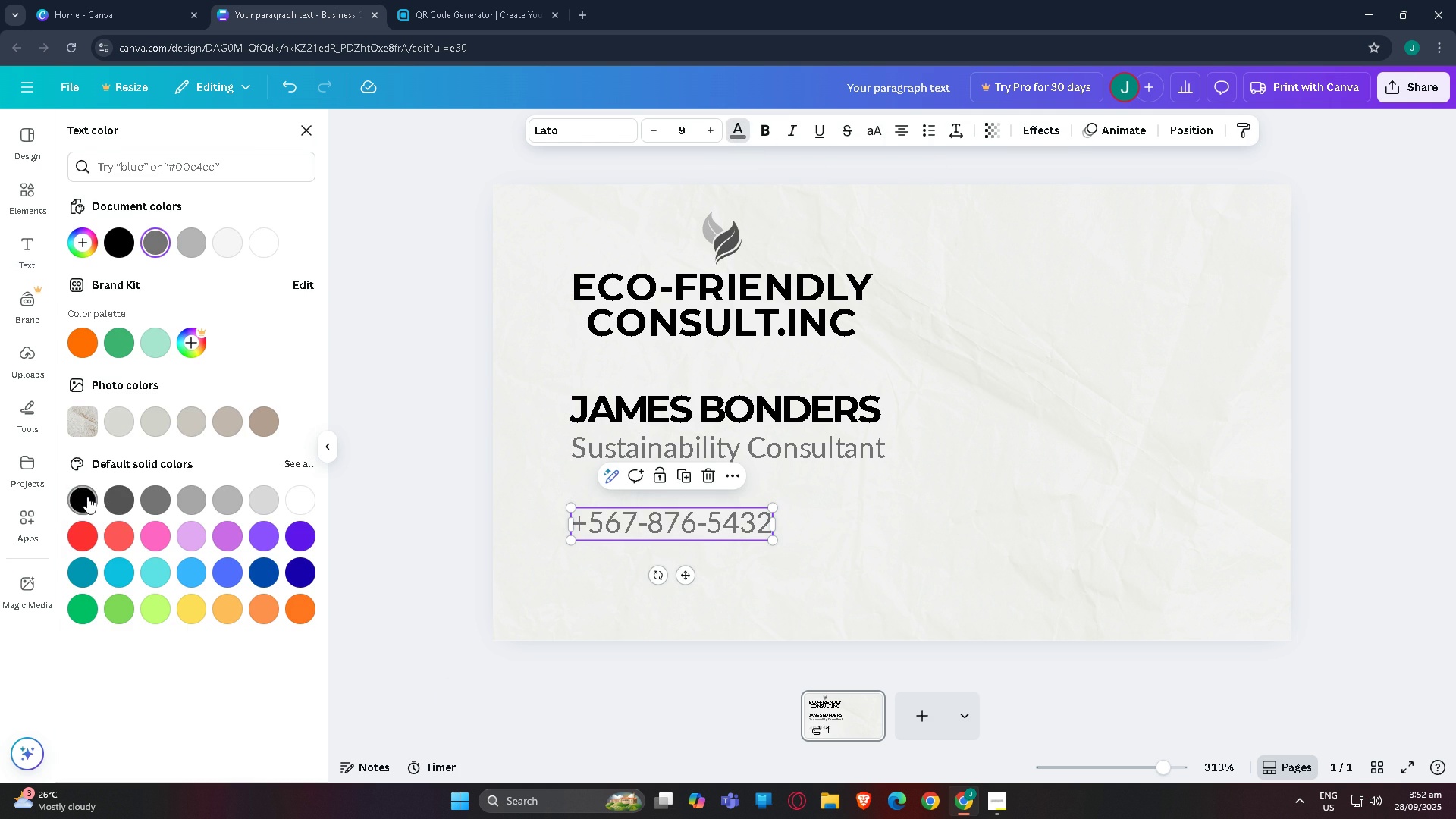 
left_click([87, 497])
 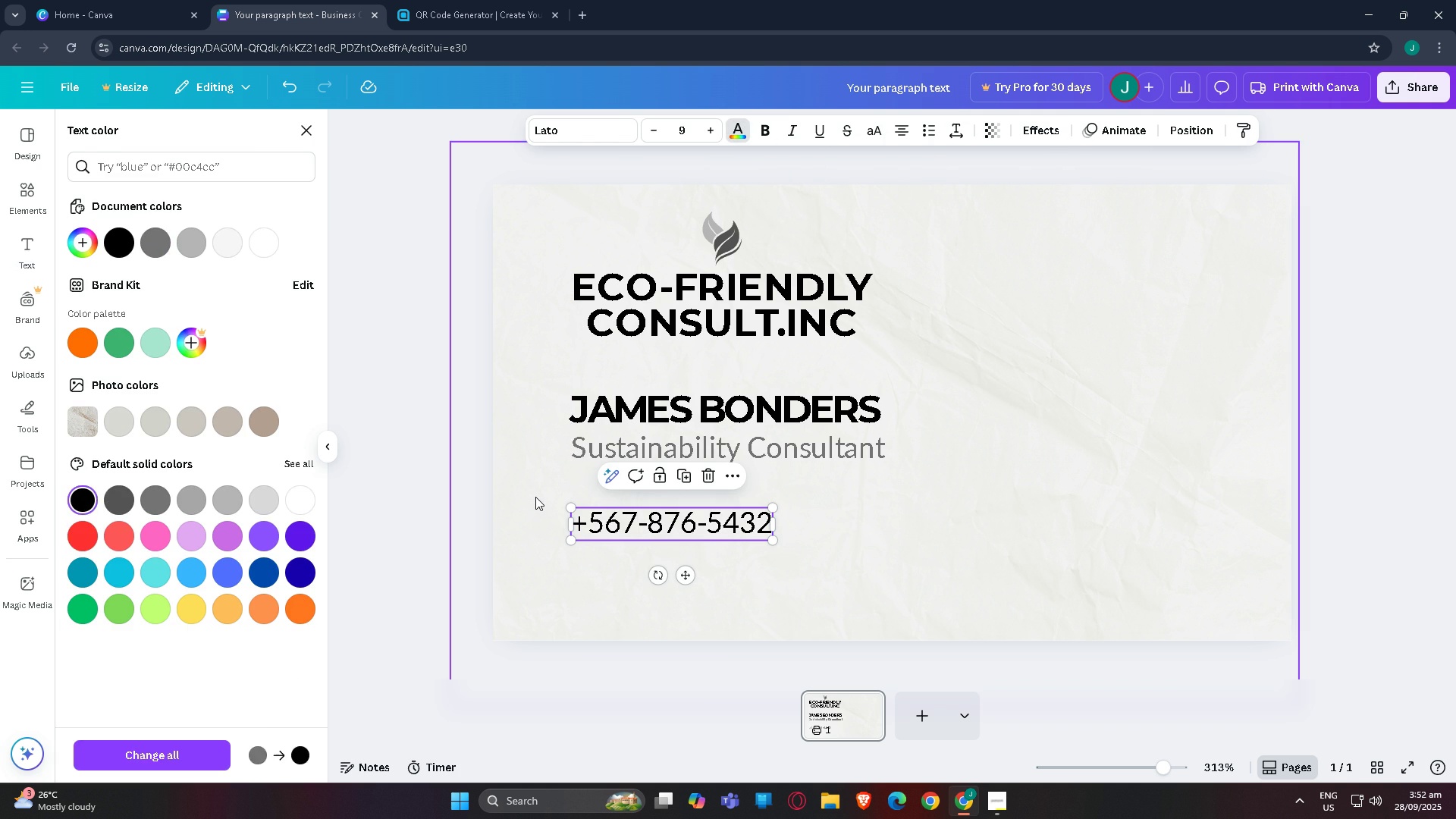 
left_click([535, 497])
 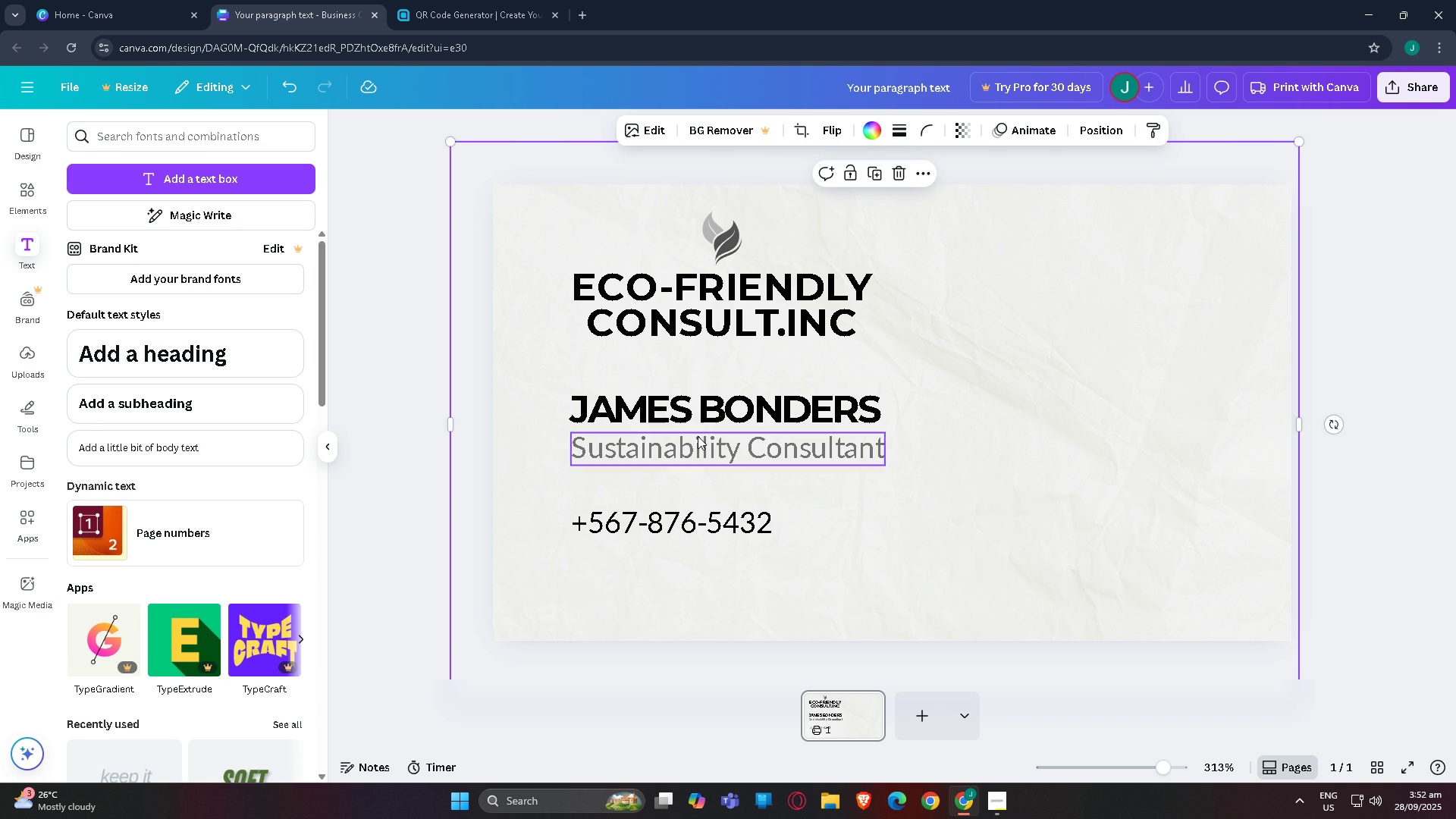 
left_click([699, 463])